 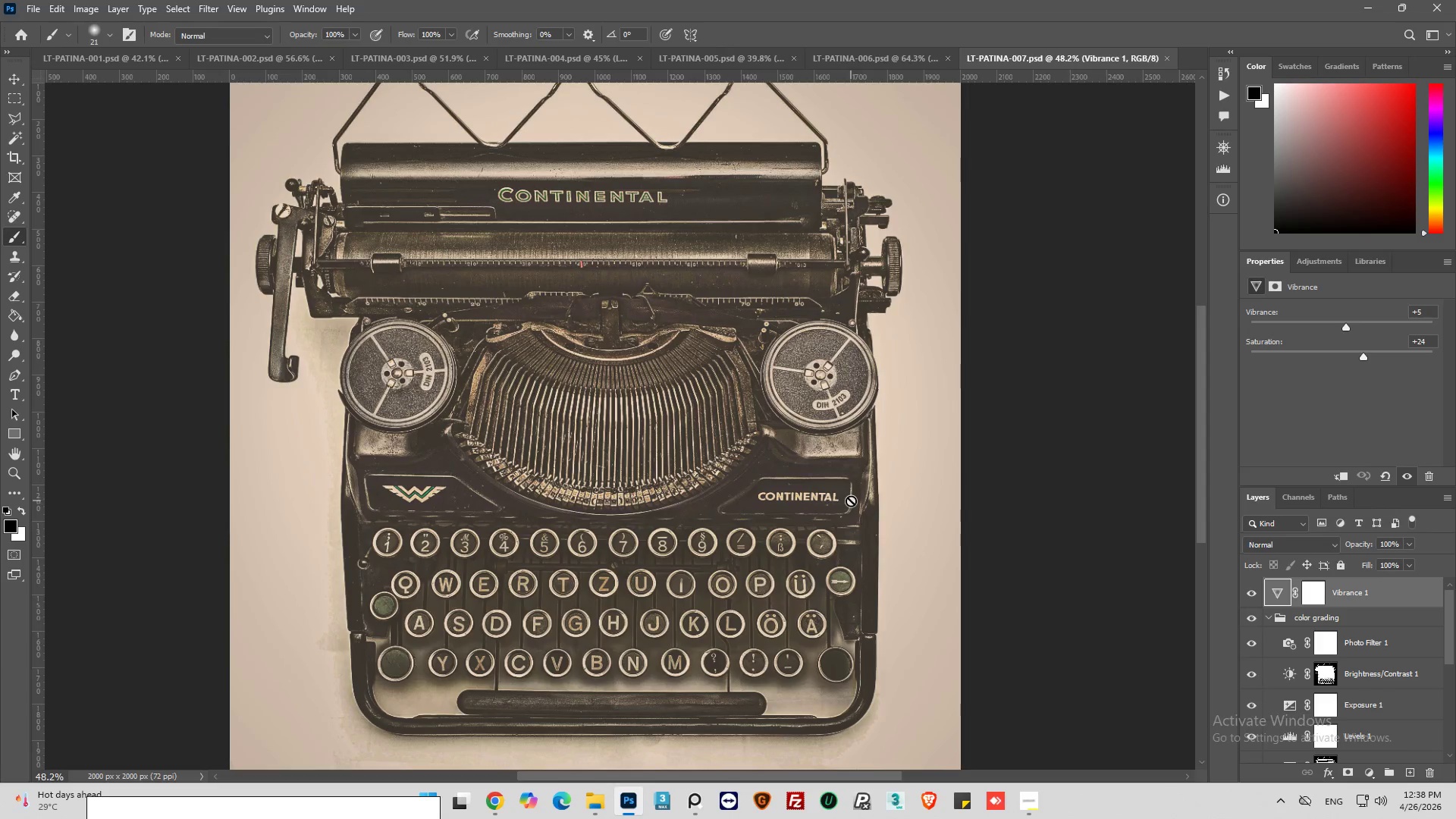 
left_click([1247, 593])
 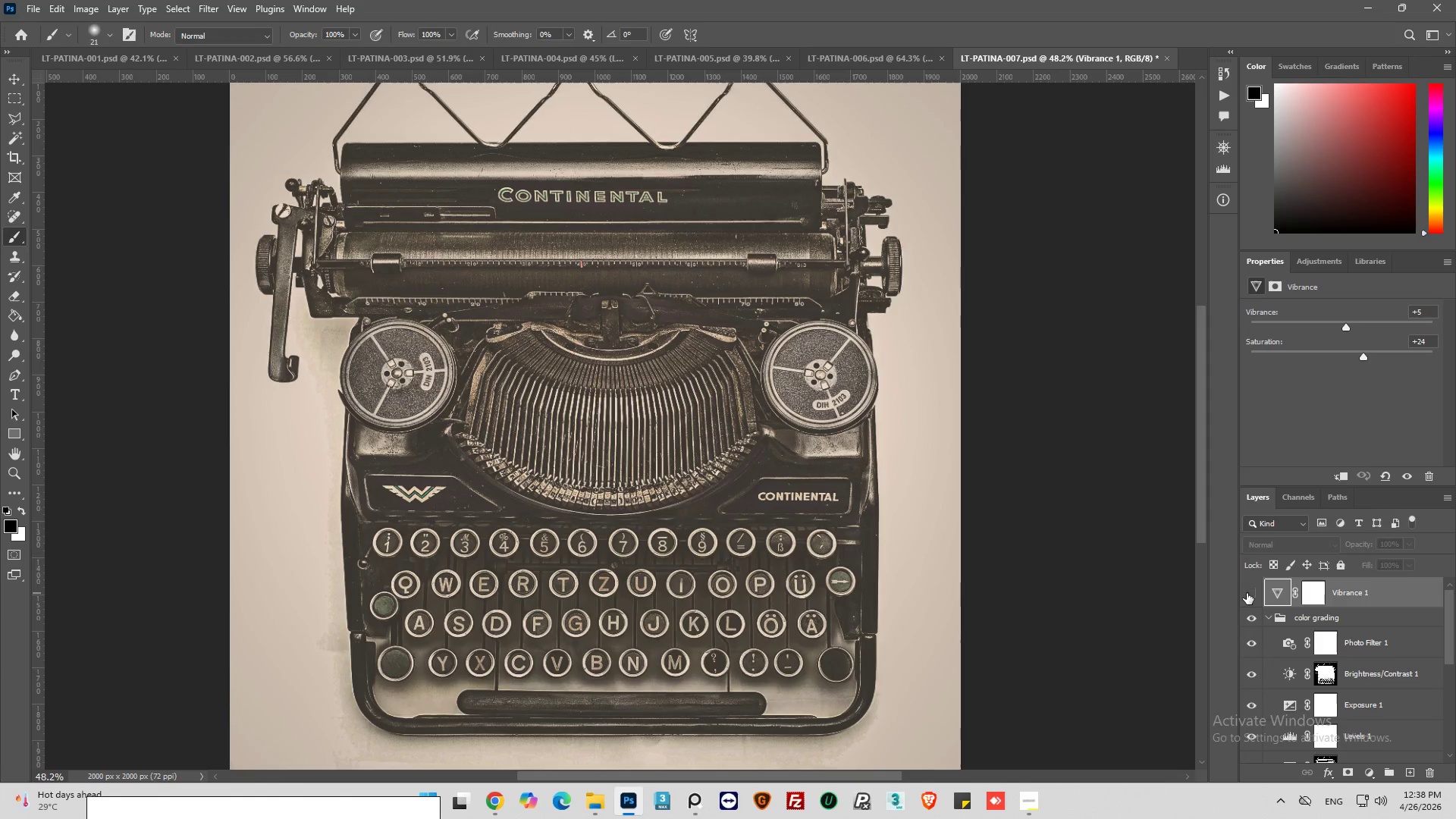 
left_click([1247, 593])
 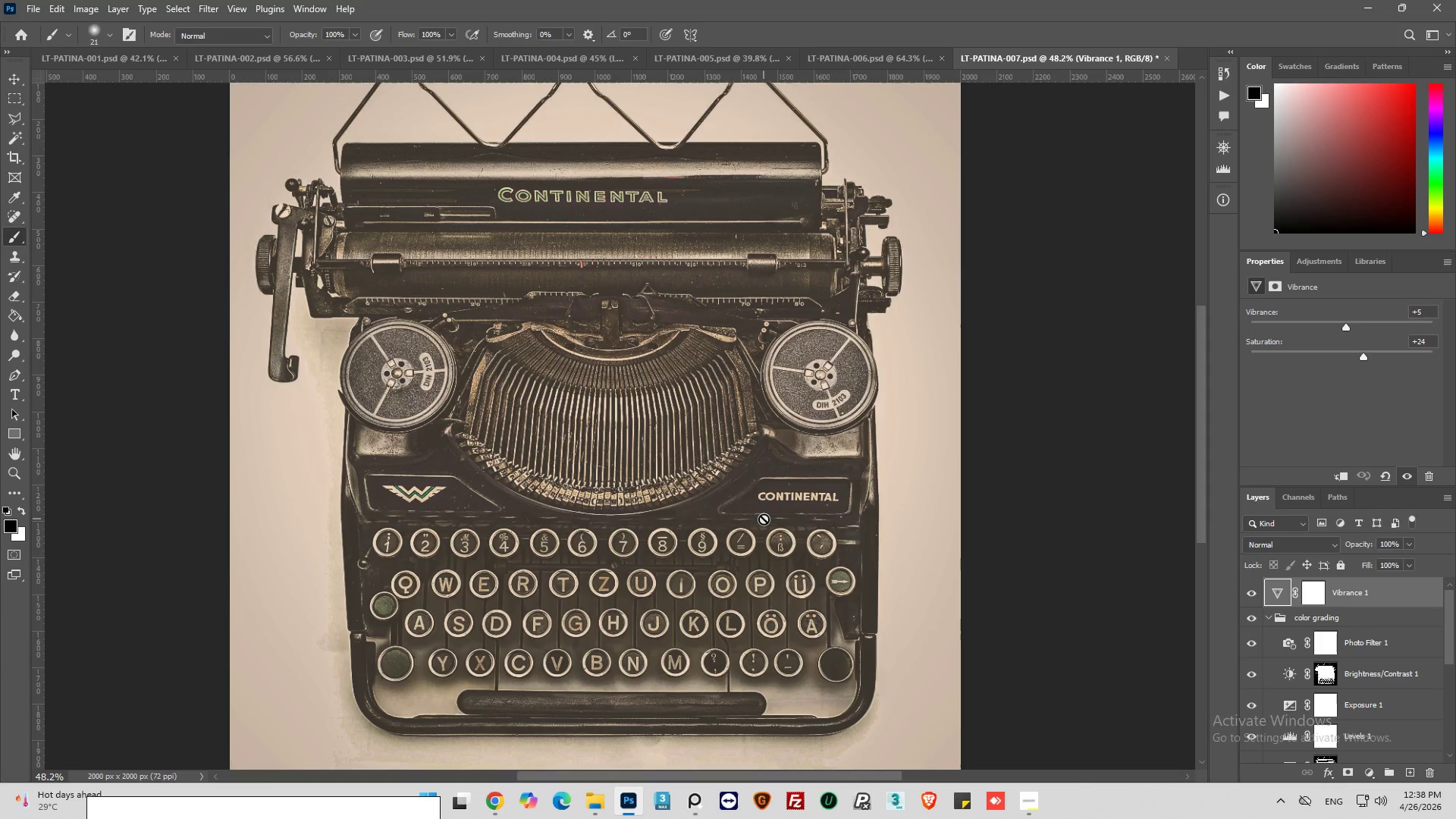 
key(Control+ControlLeft)
 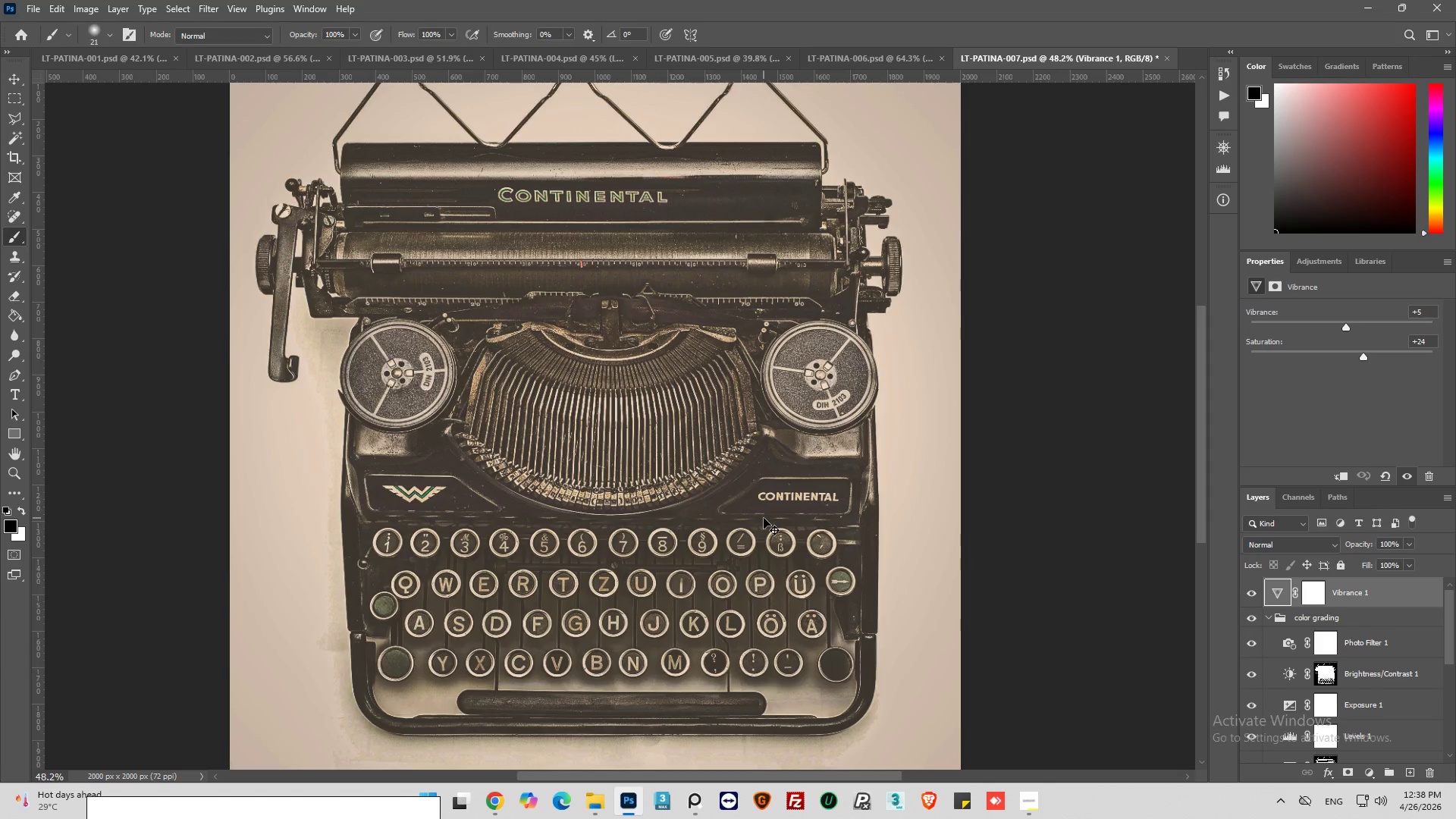 
key(Control+S)
 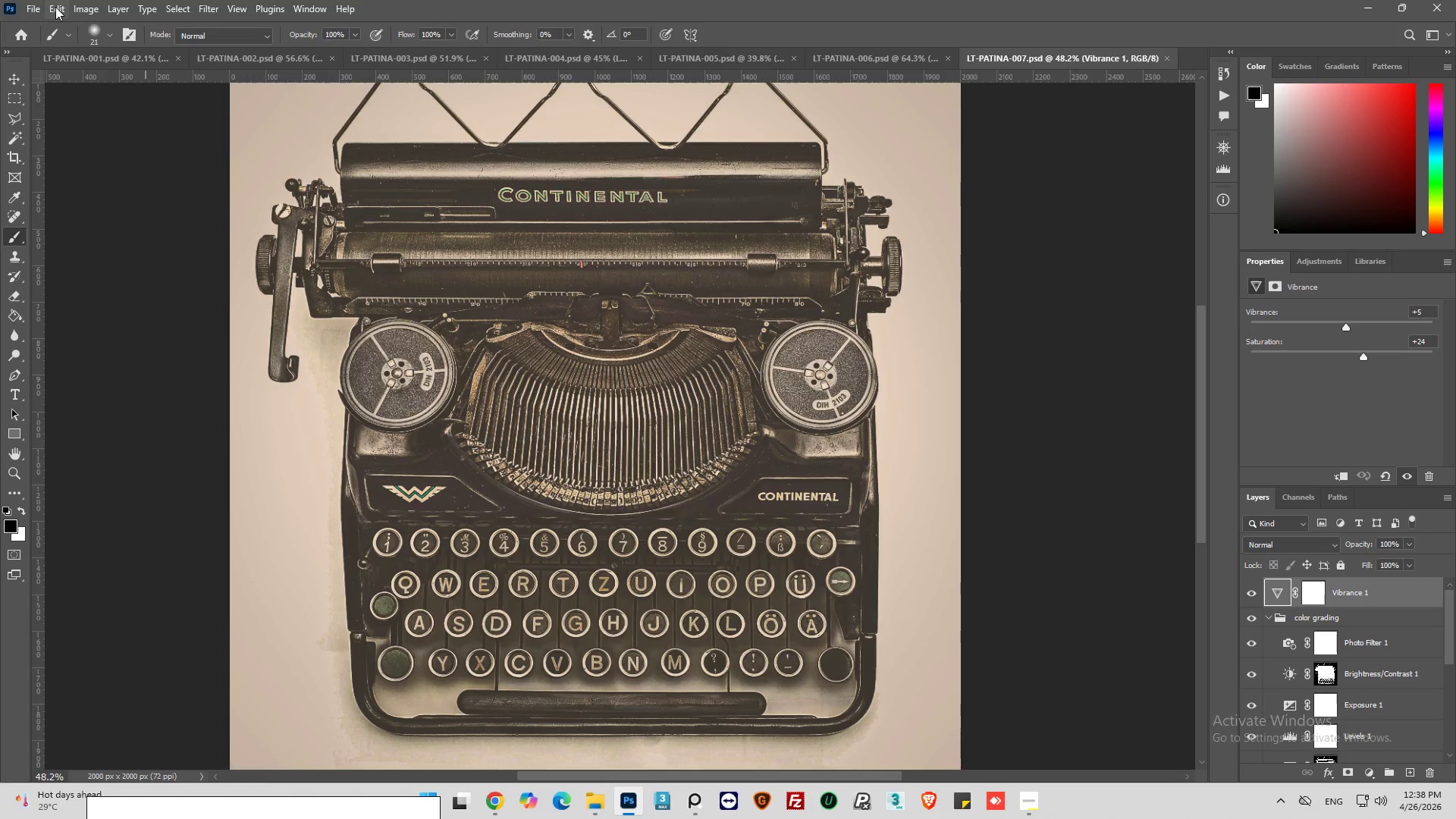 
left_click([40, 9])
 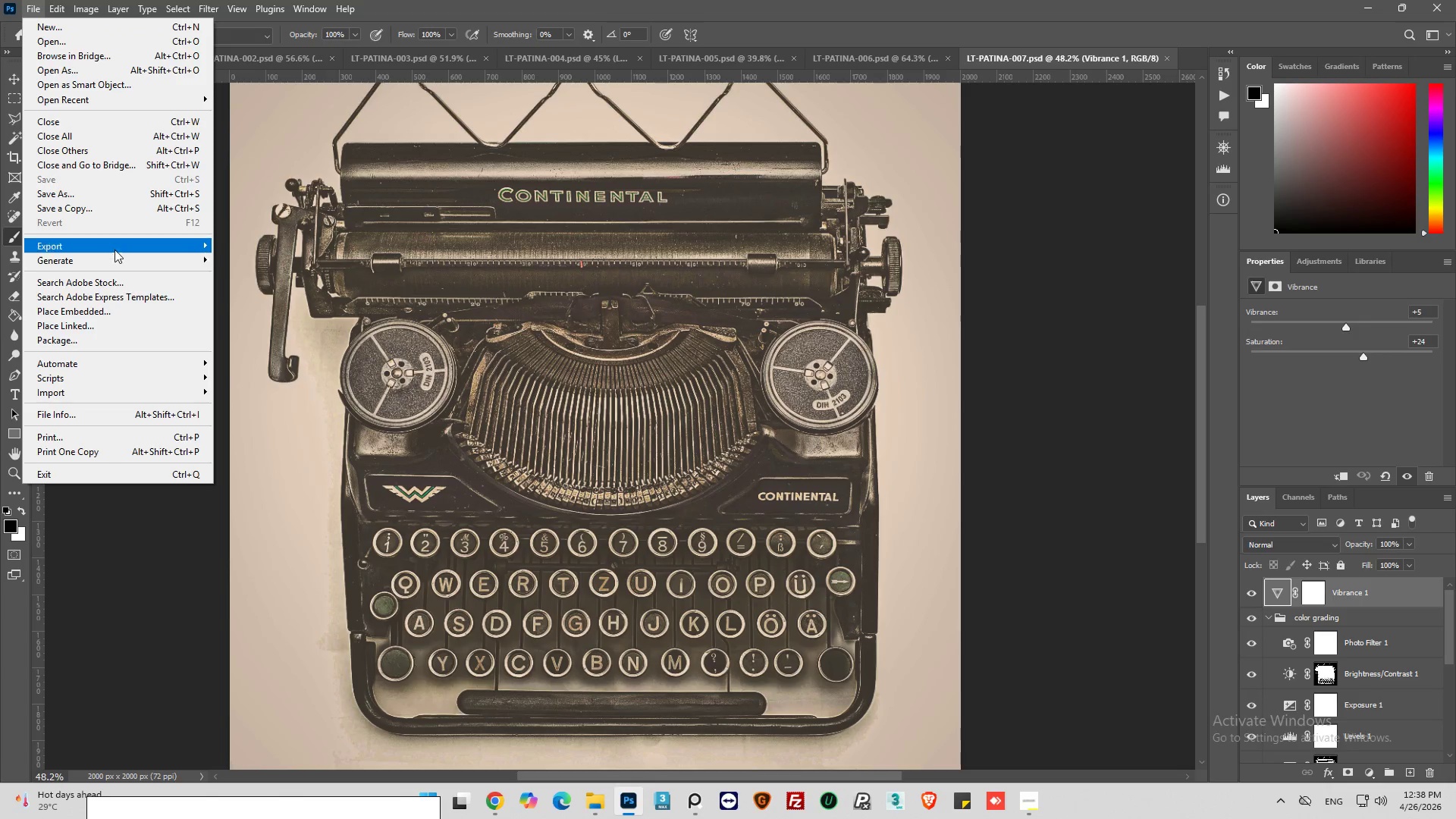 
left_click([115, 248])
 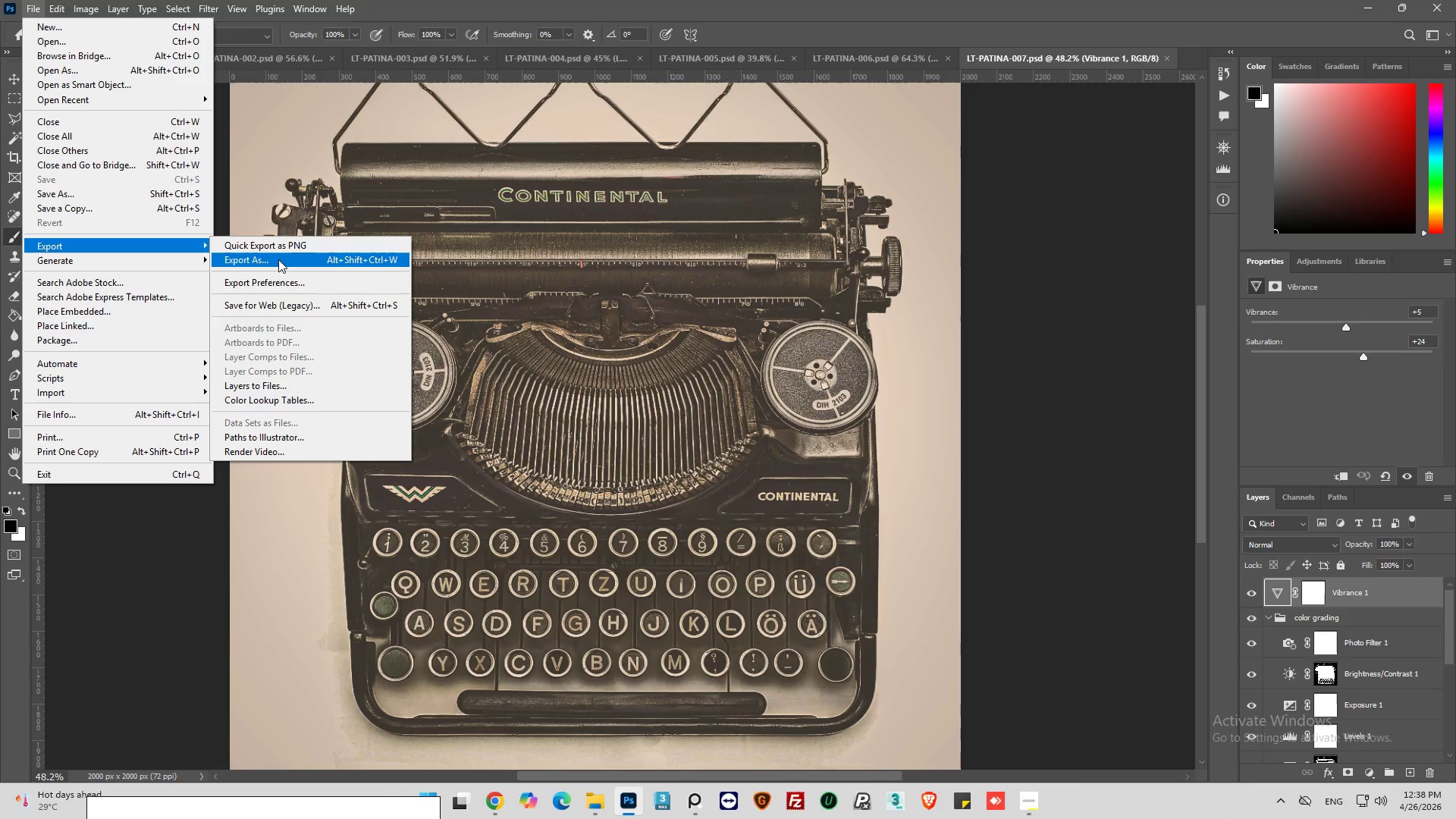 
left_click([278, 259])
 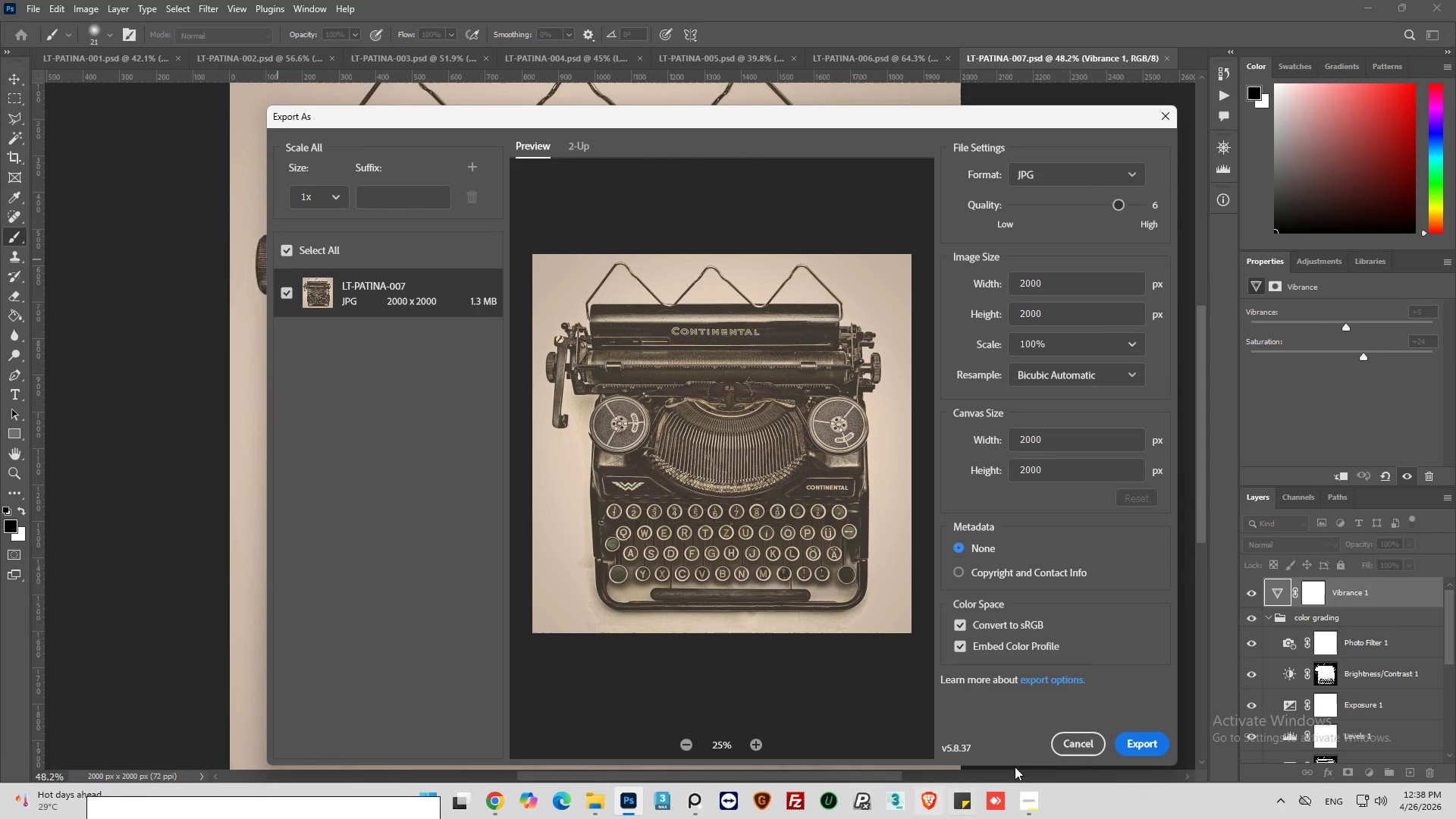 
left_click([1137, 742])
 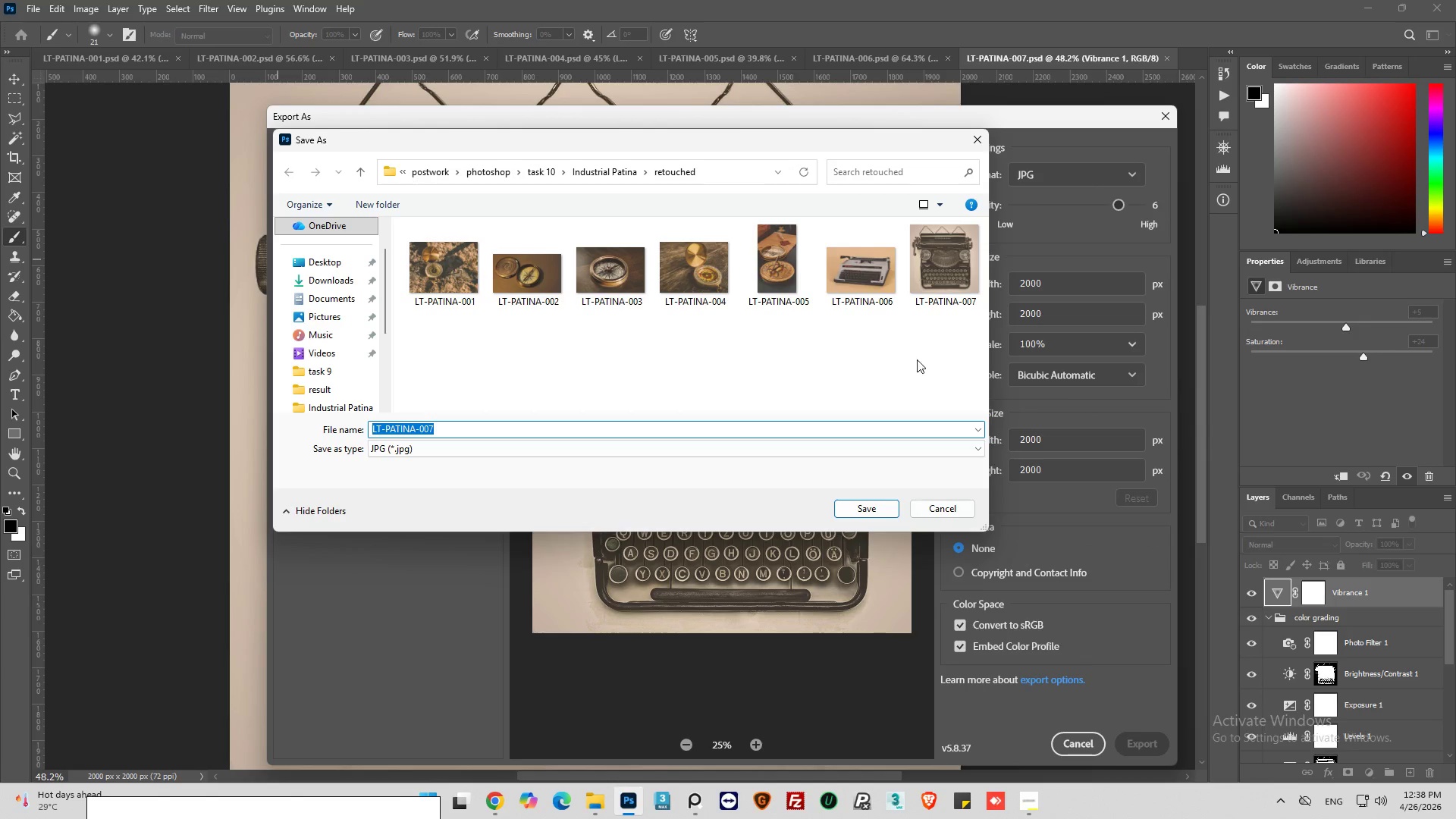 
left_click([953, 275])
 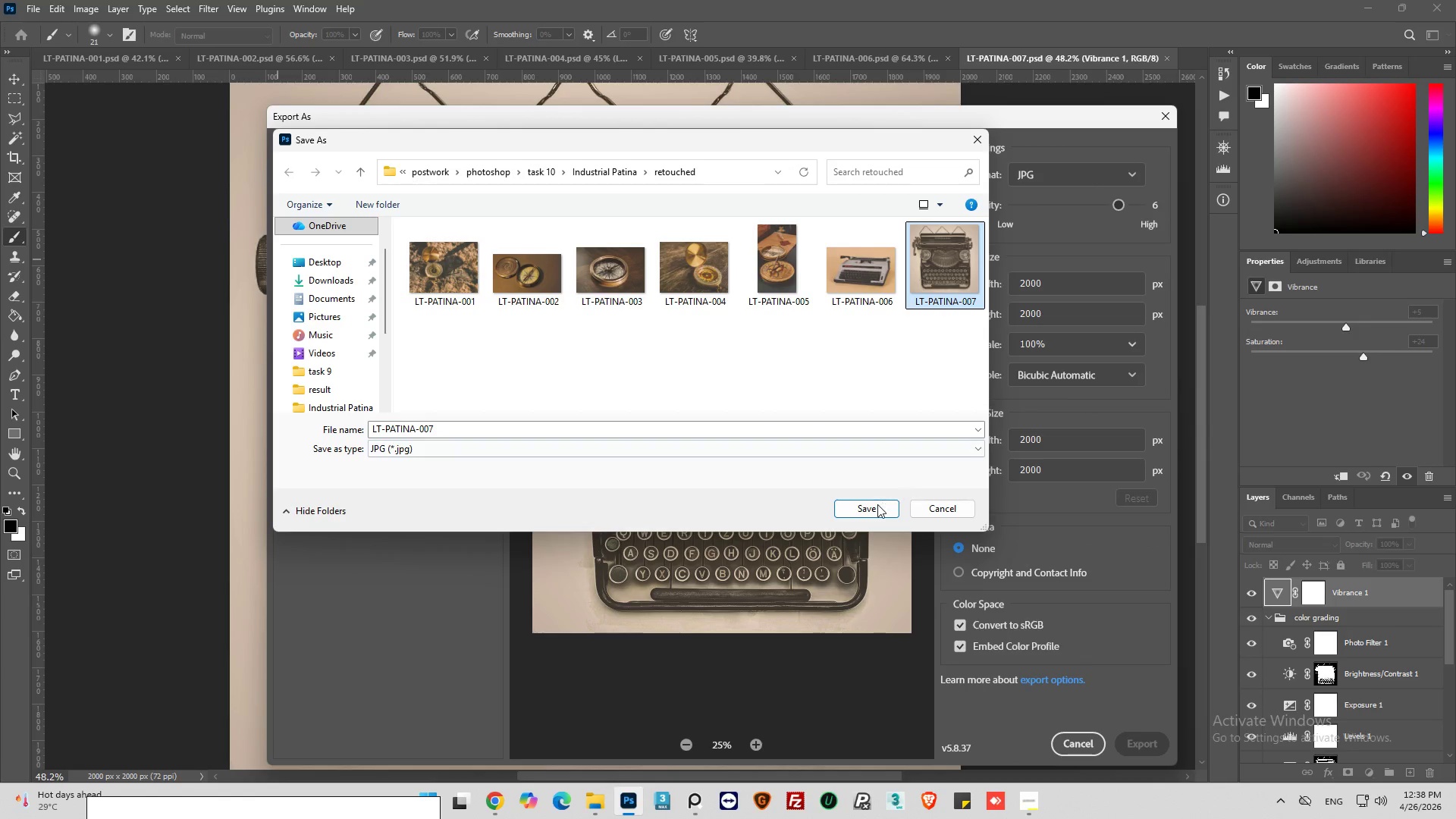 
left_click([877, 504])
 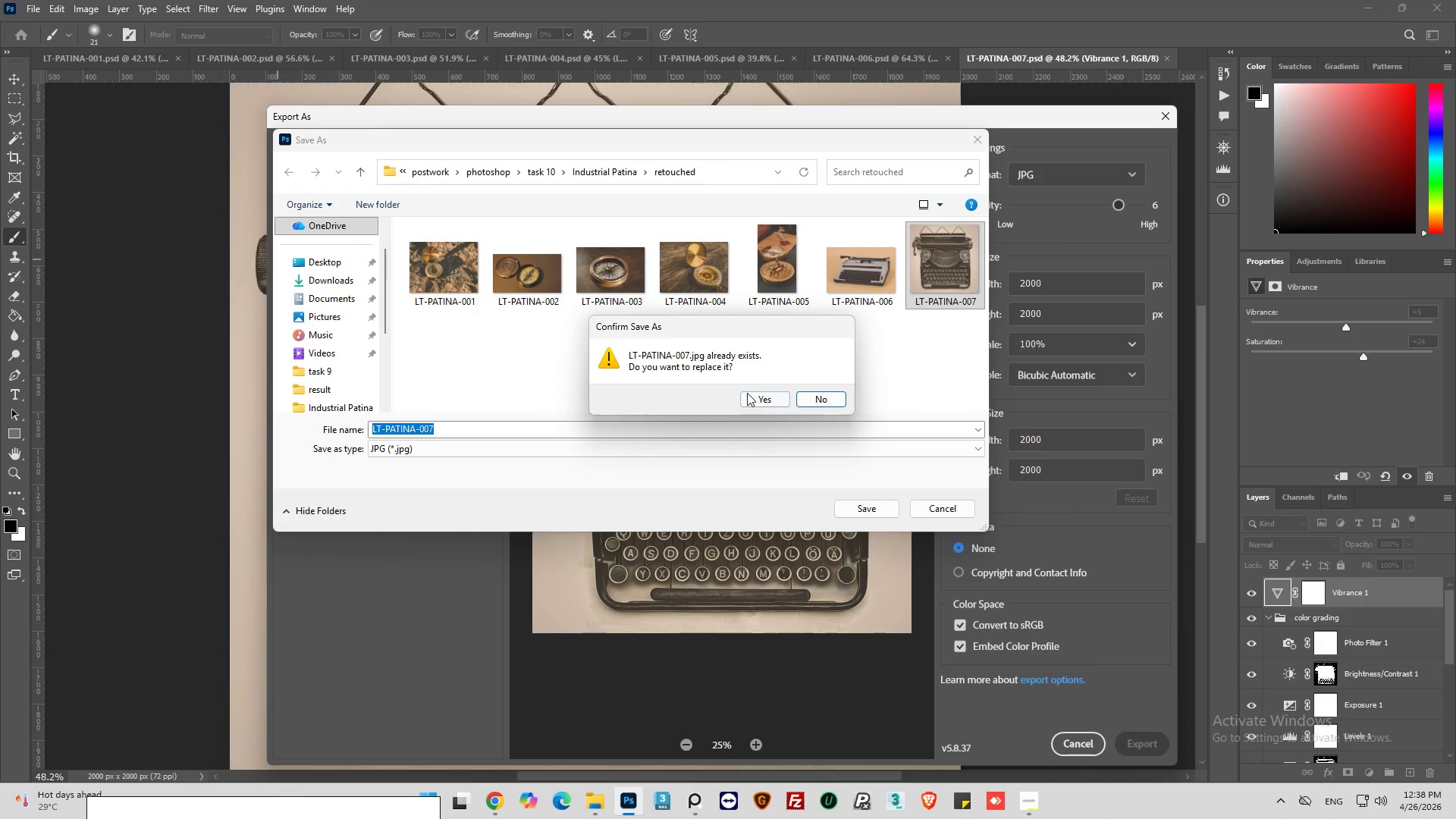 
left_click([756, 397])
 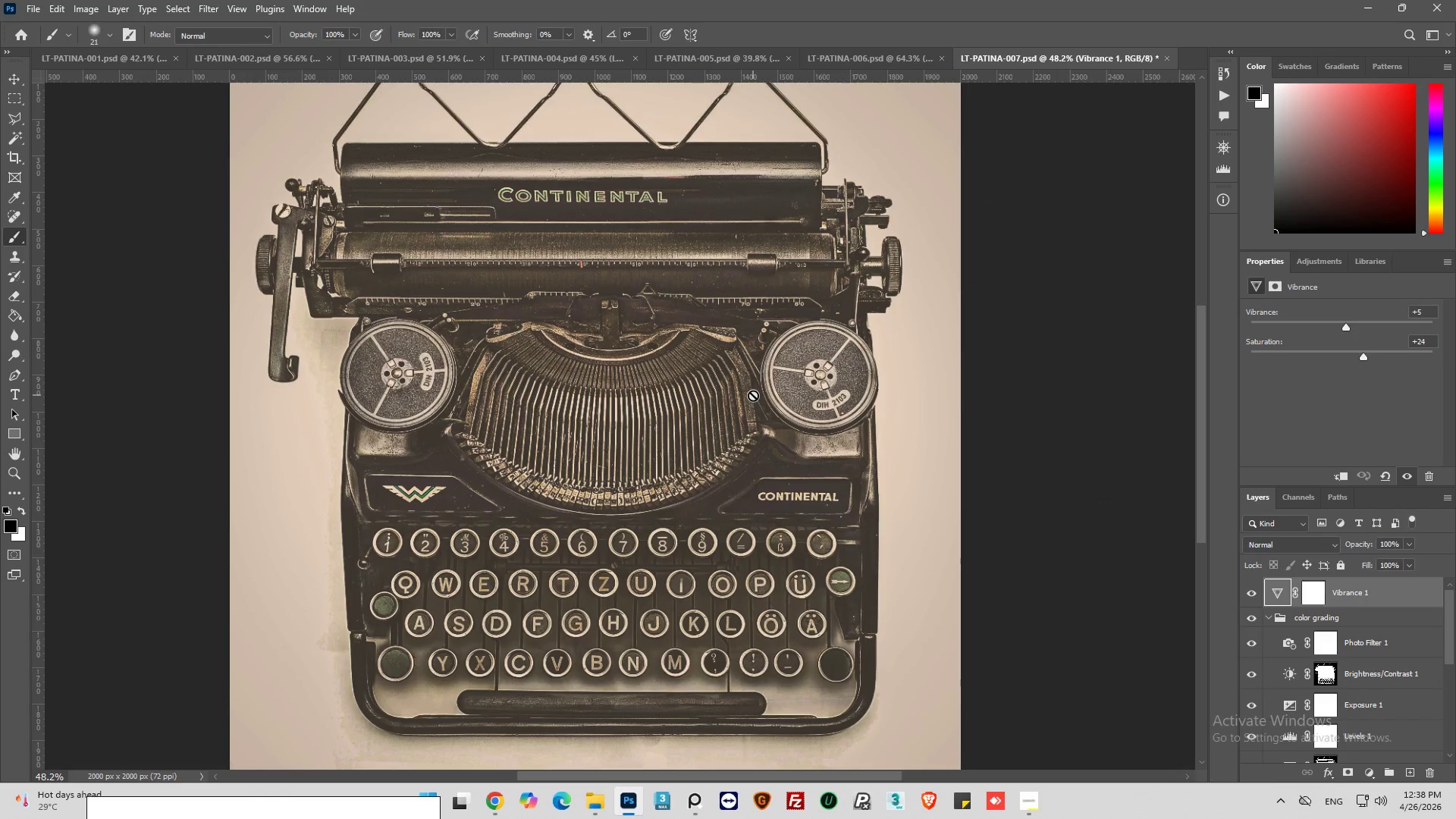 
key(Alt+AltLeft)
 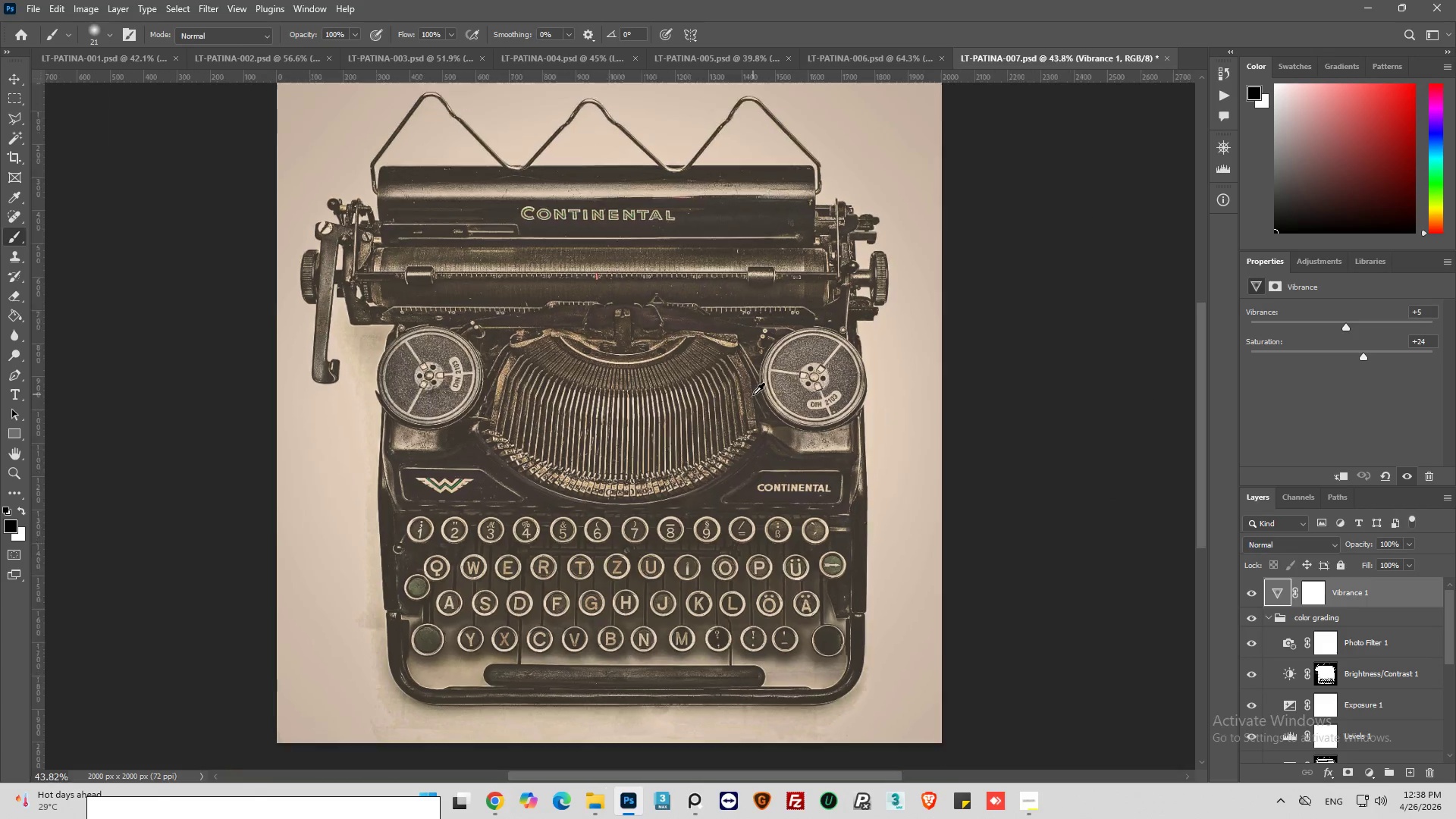 
scroll: coordinate [753, 390], scroll_direction: up, amount: 1.0
 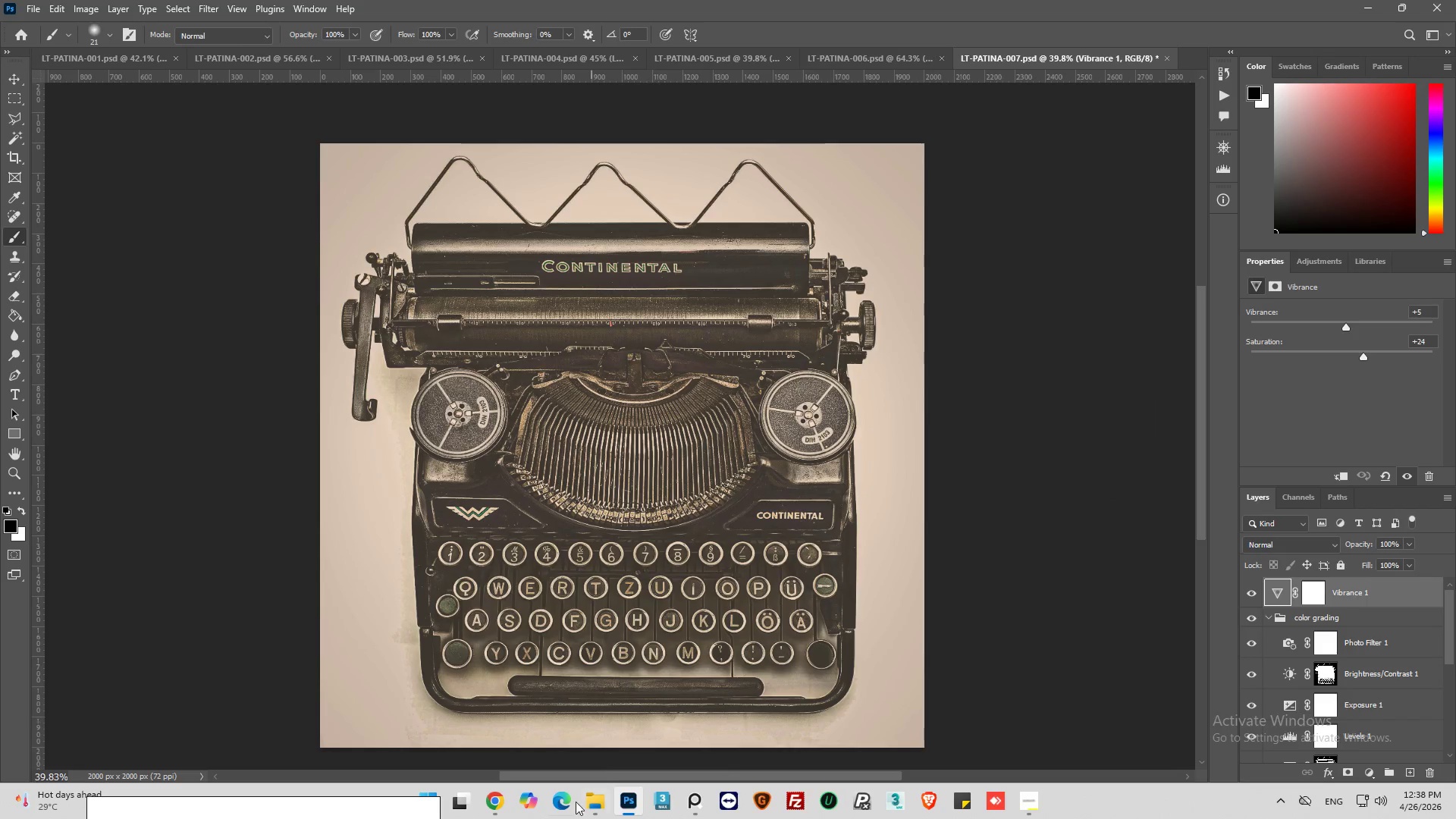 
left_click([593, 807])
 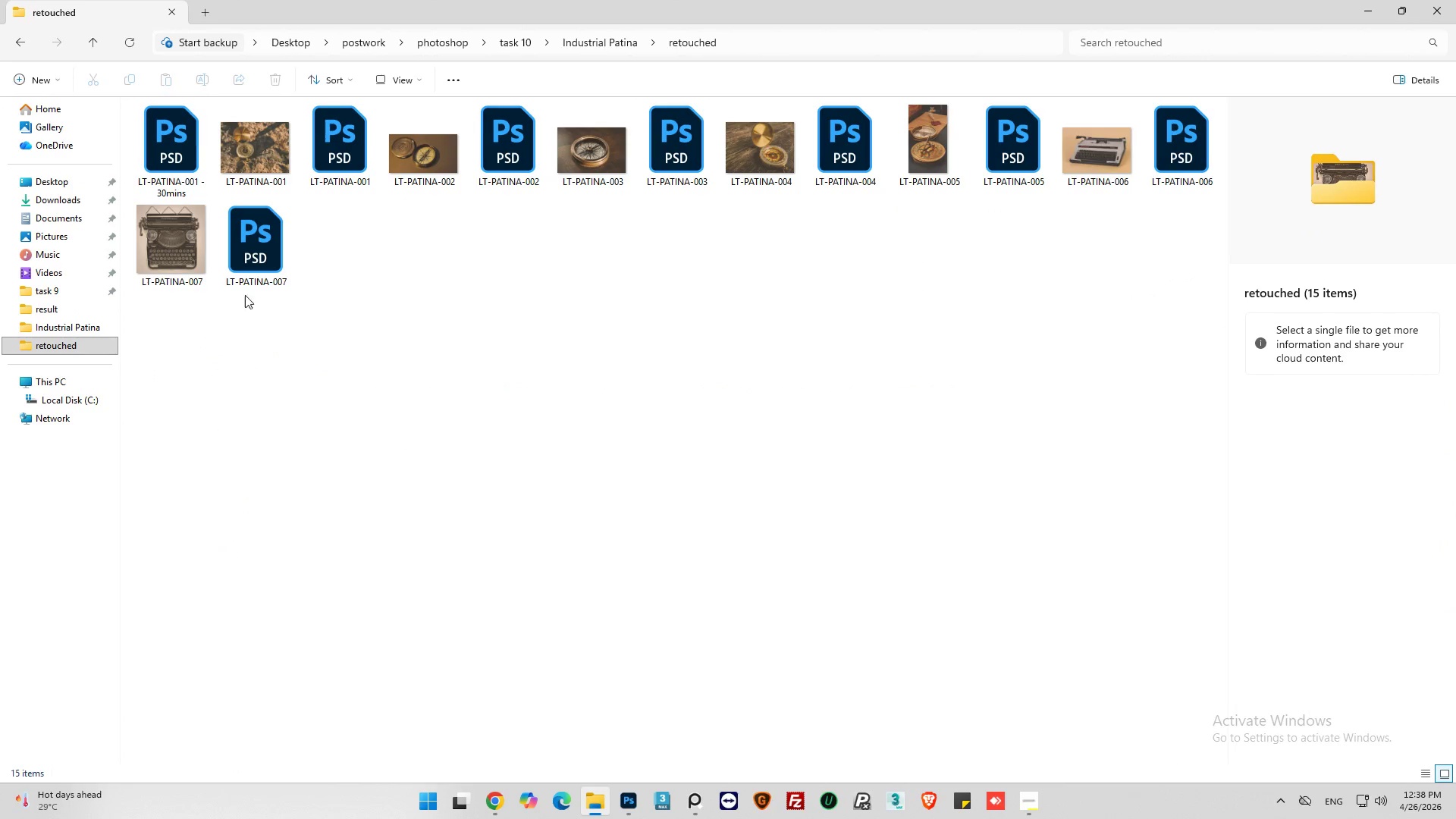 
left_click([24, 42])
 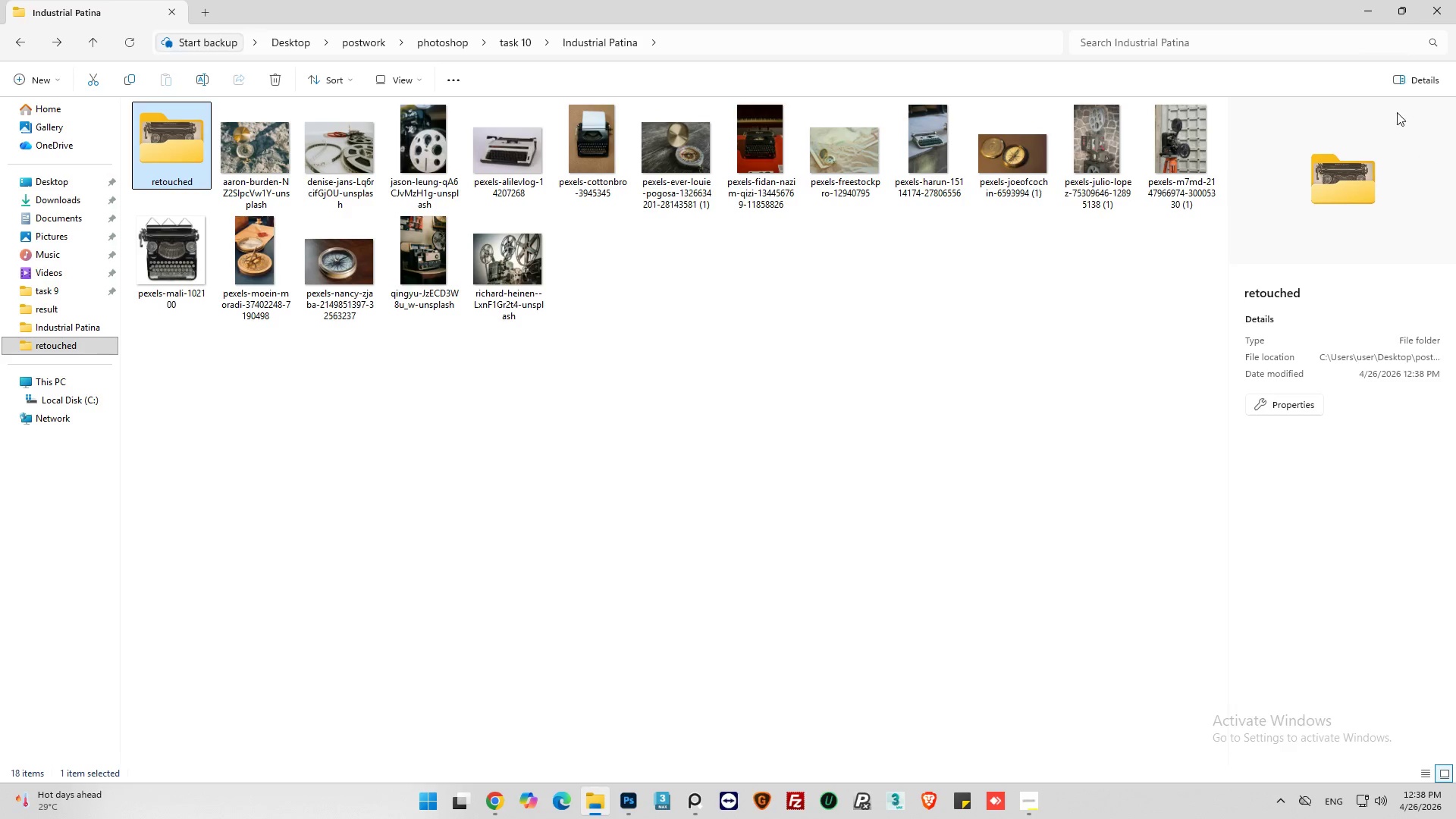 
left_click([1400, 0])
 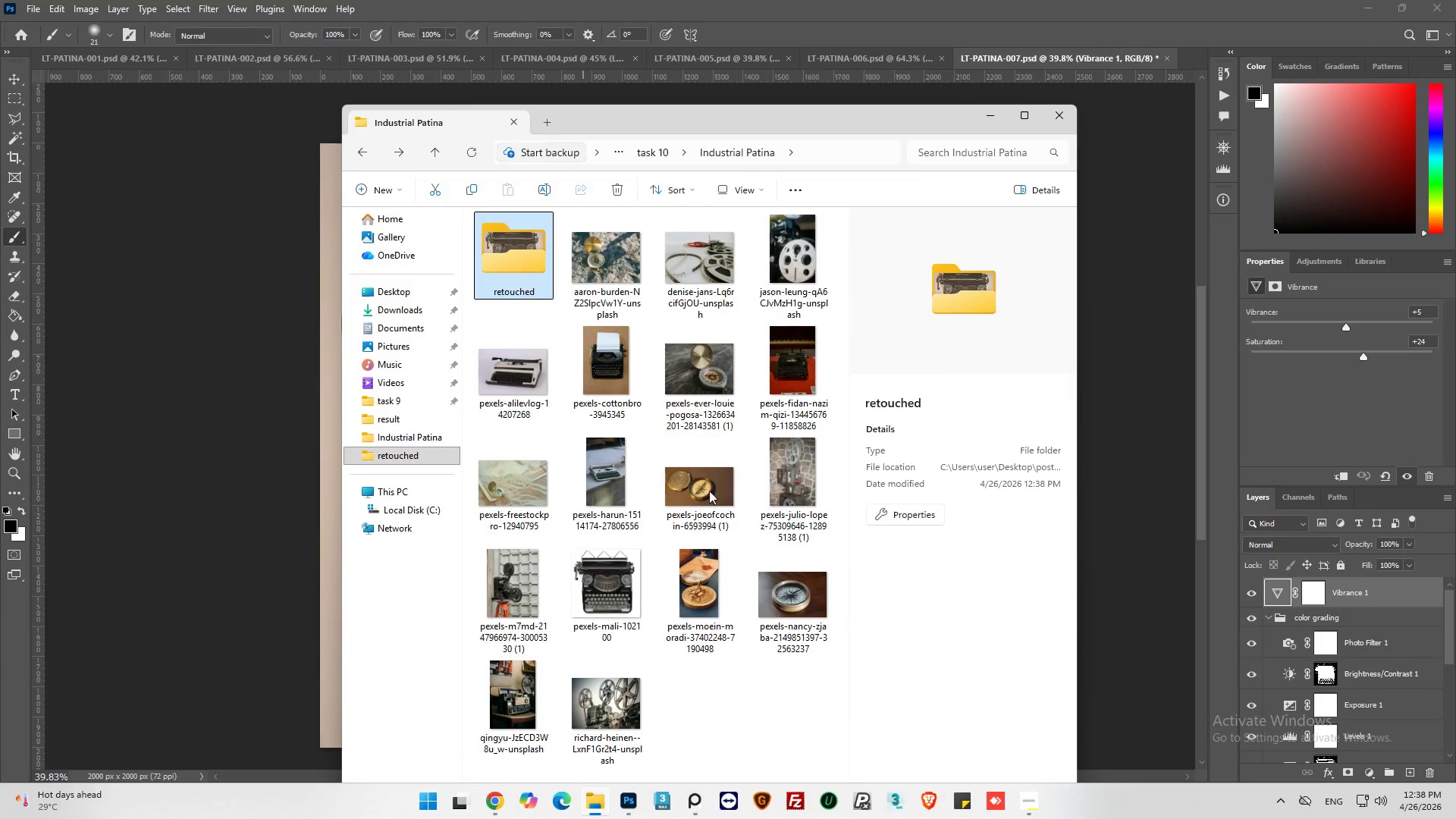 
mouse_move([810, 416])
 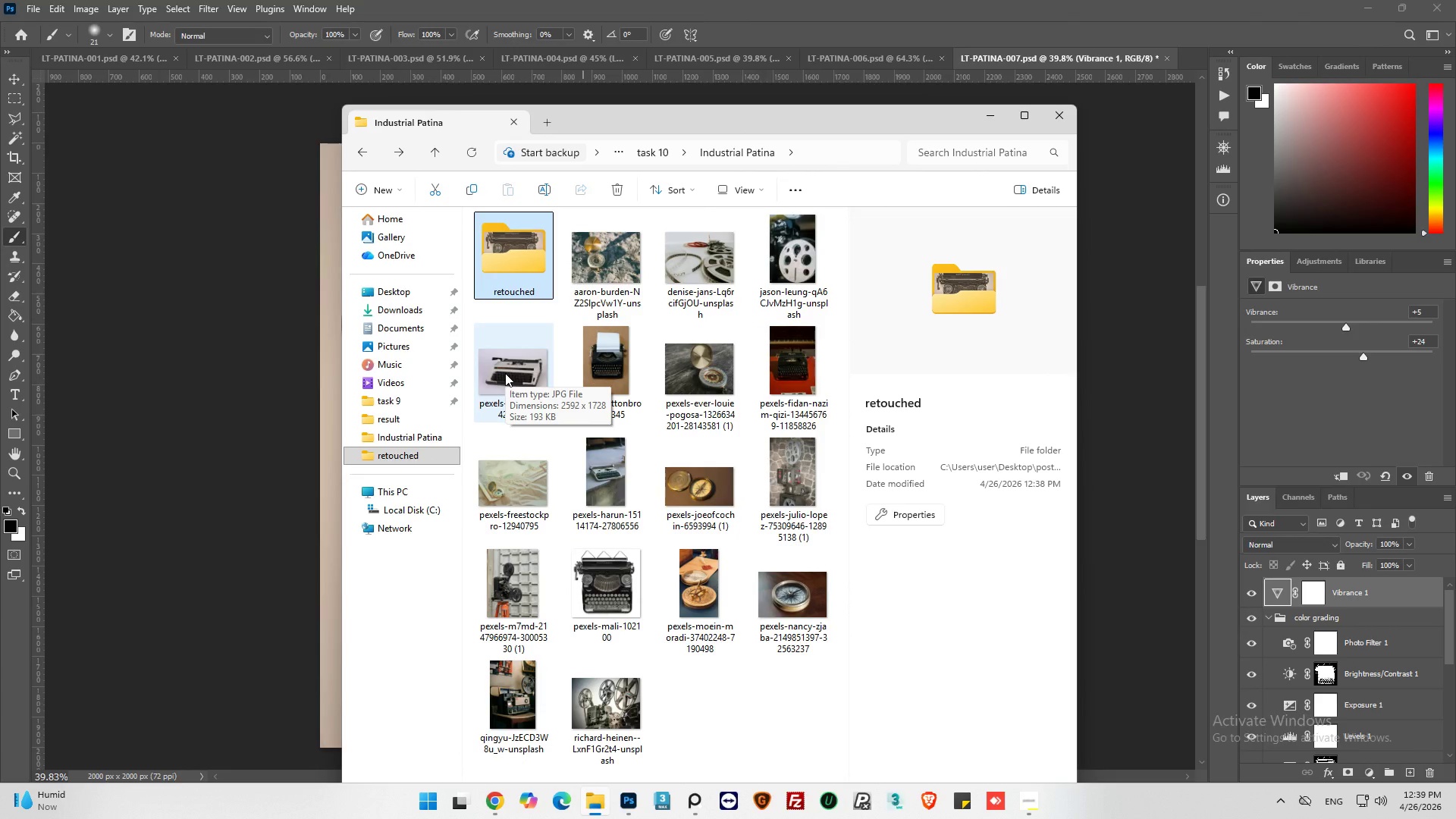 
wait(5.84)
 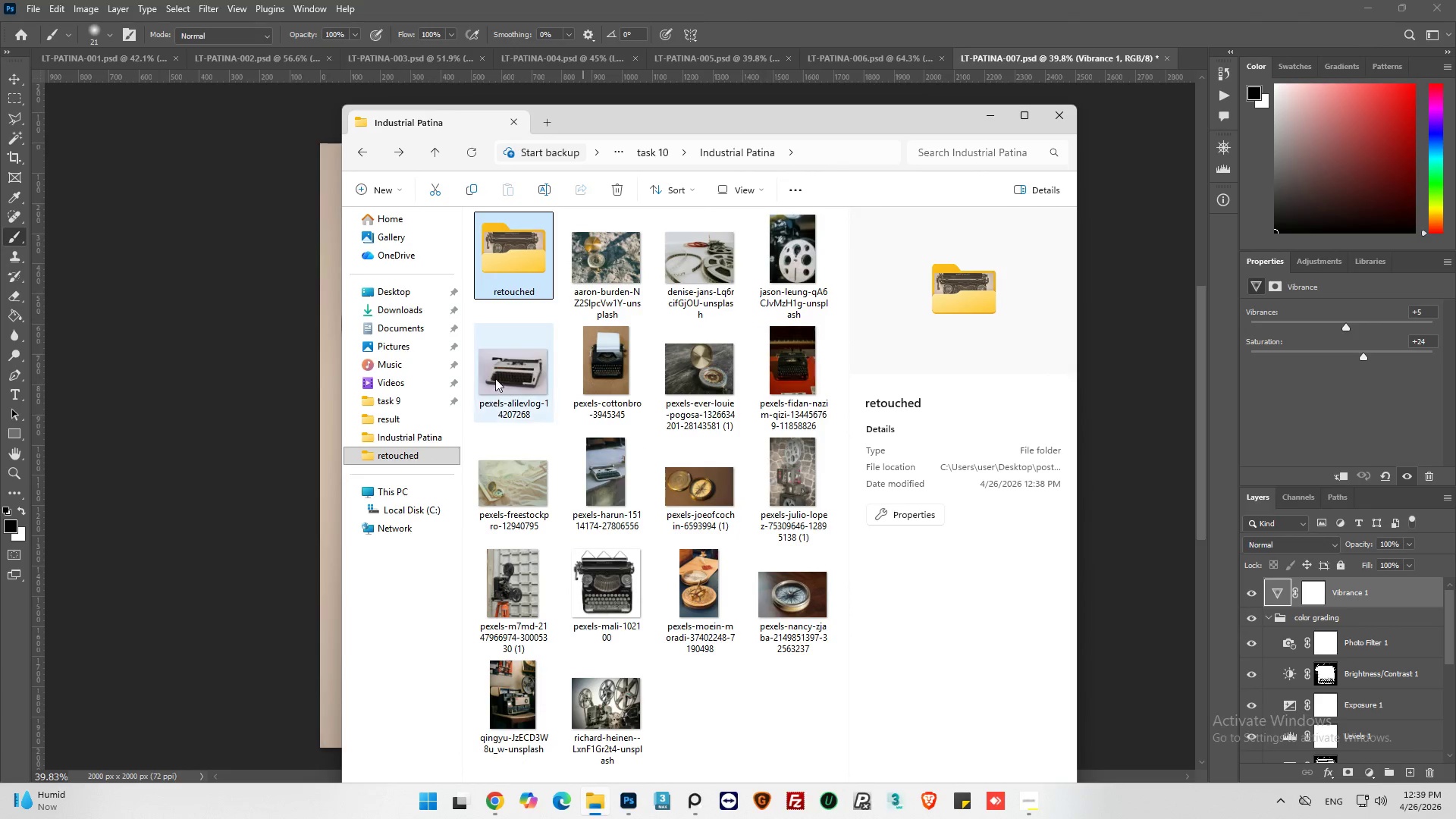 
left_click([505, 373])
 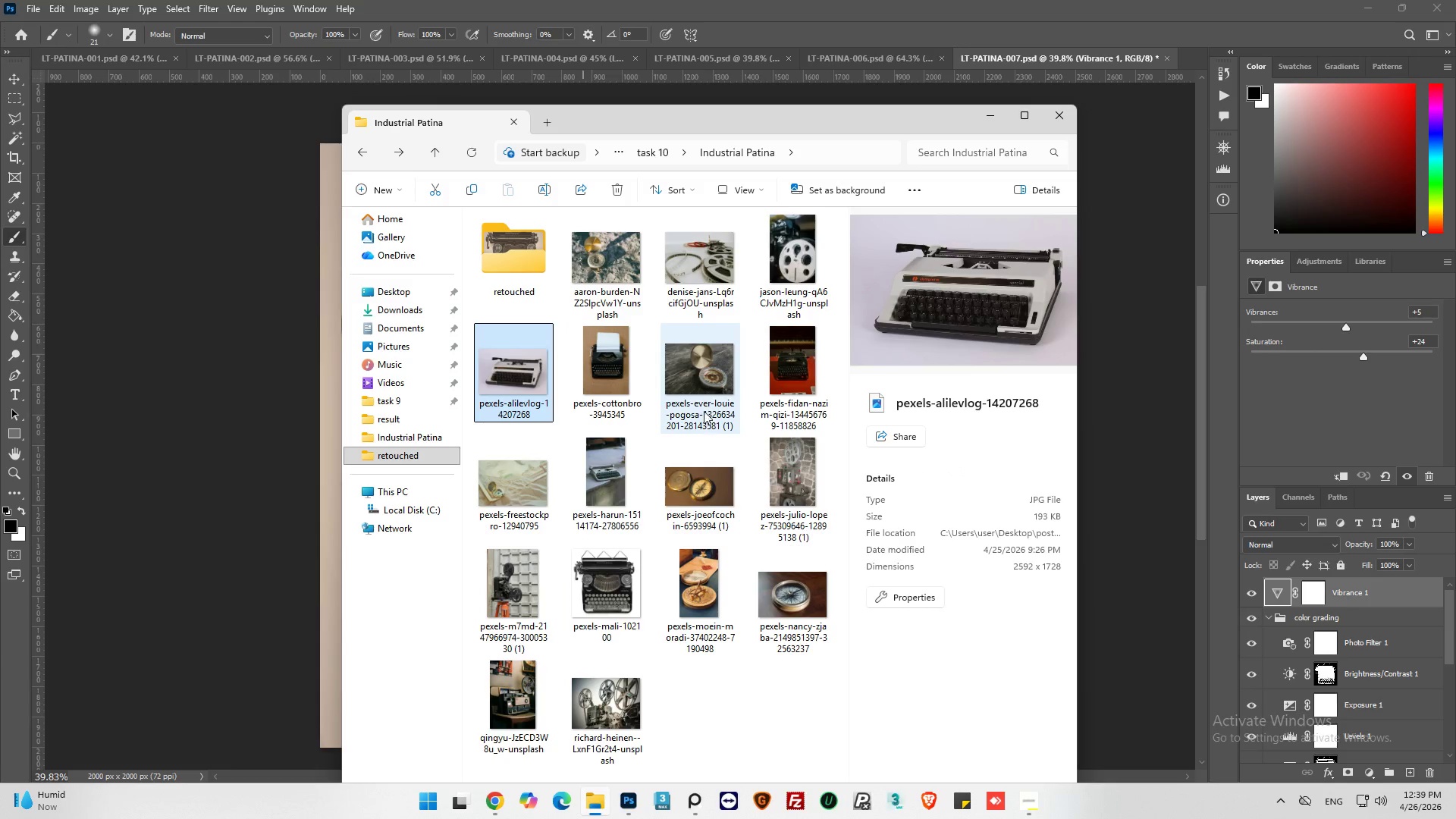 
wait(5.28)
 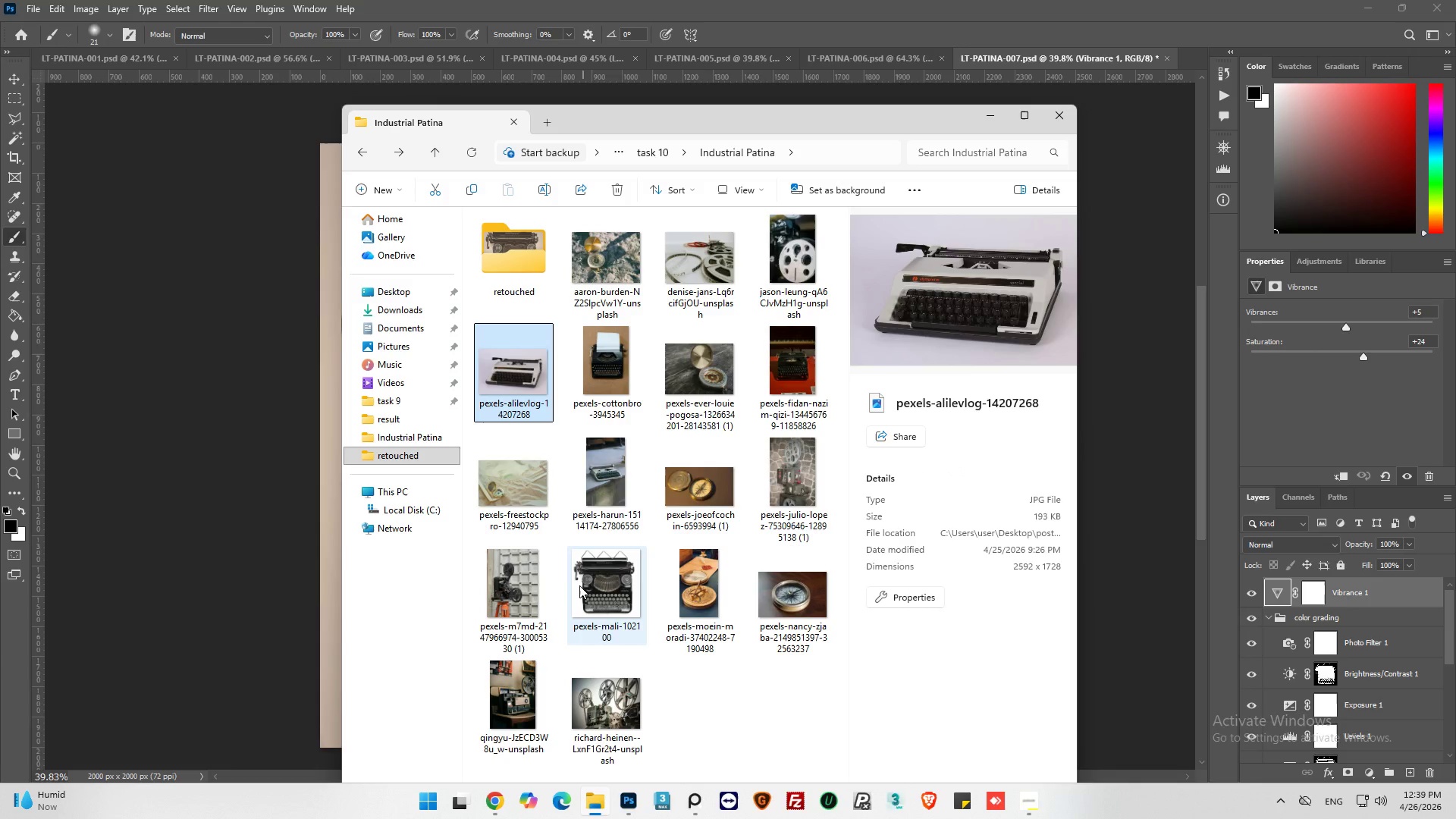 
left_click([618, 395])
 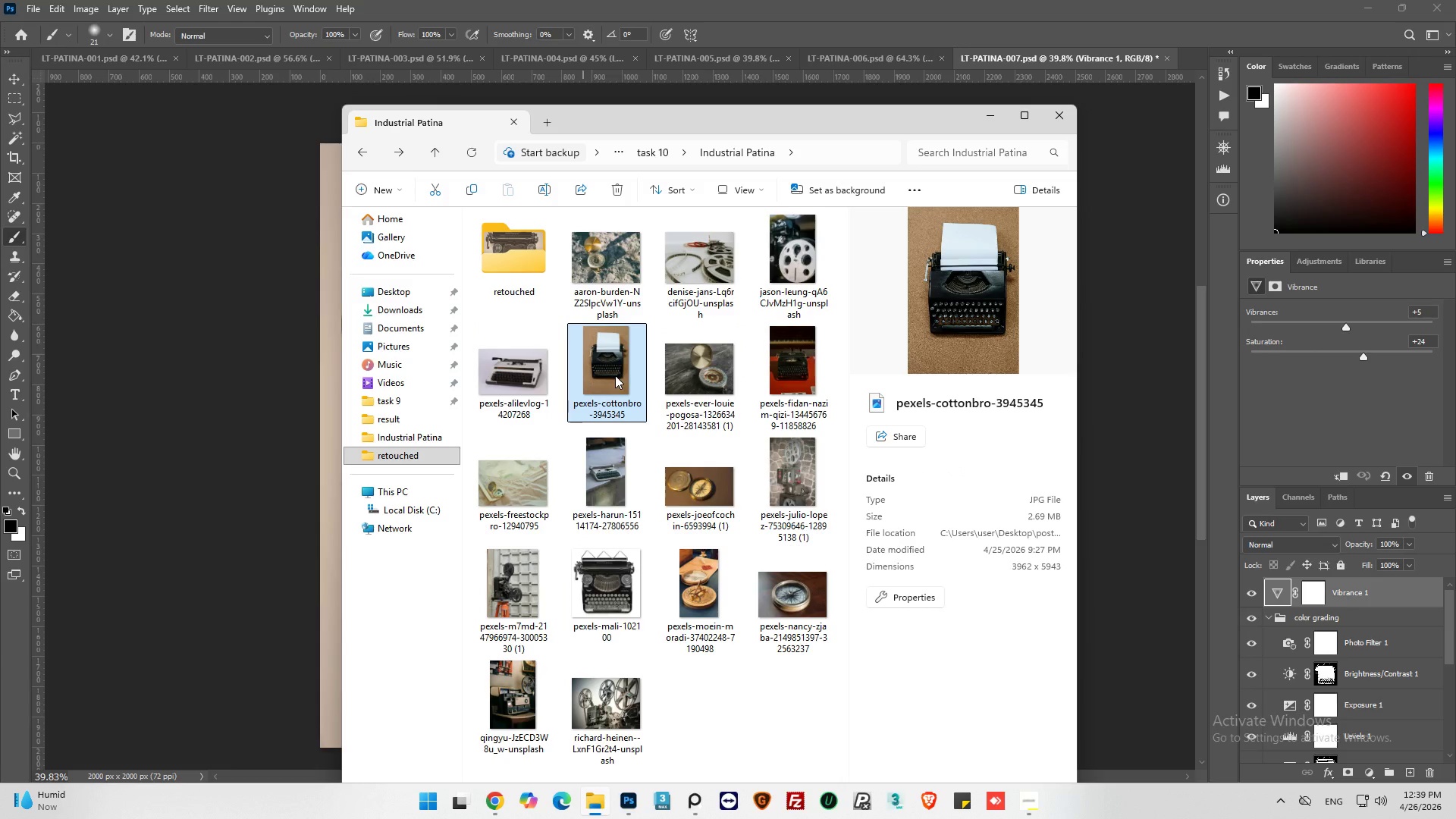 
left_click_drag(start_coordinate=[614, 375], to_coordinate=[1188, 58])
 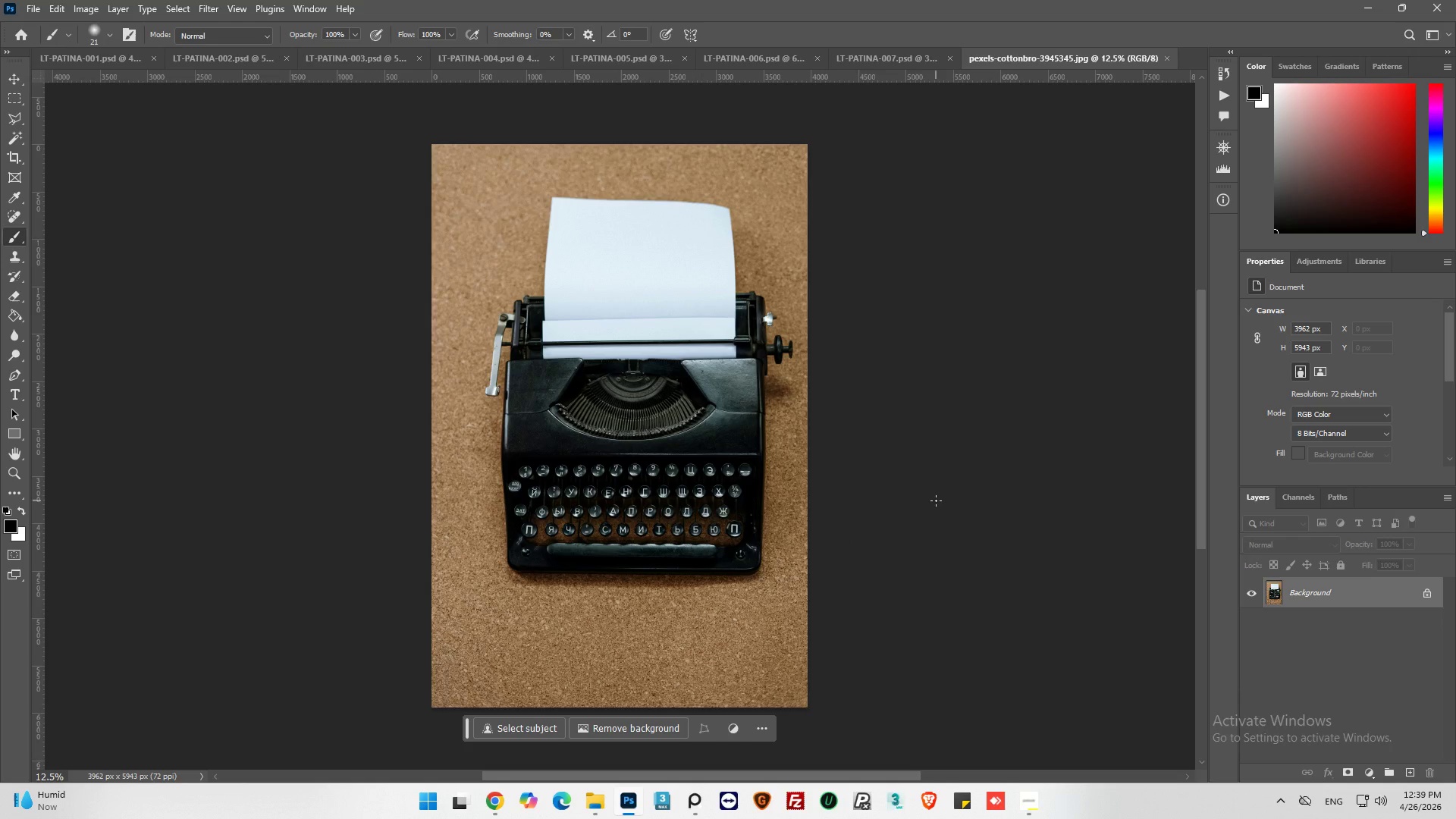 
wait(11.86)
 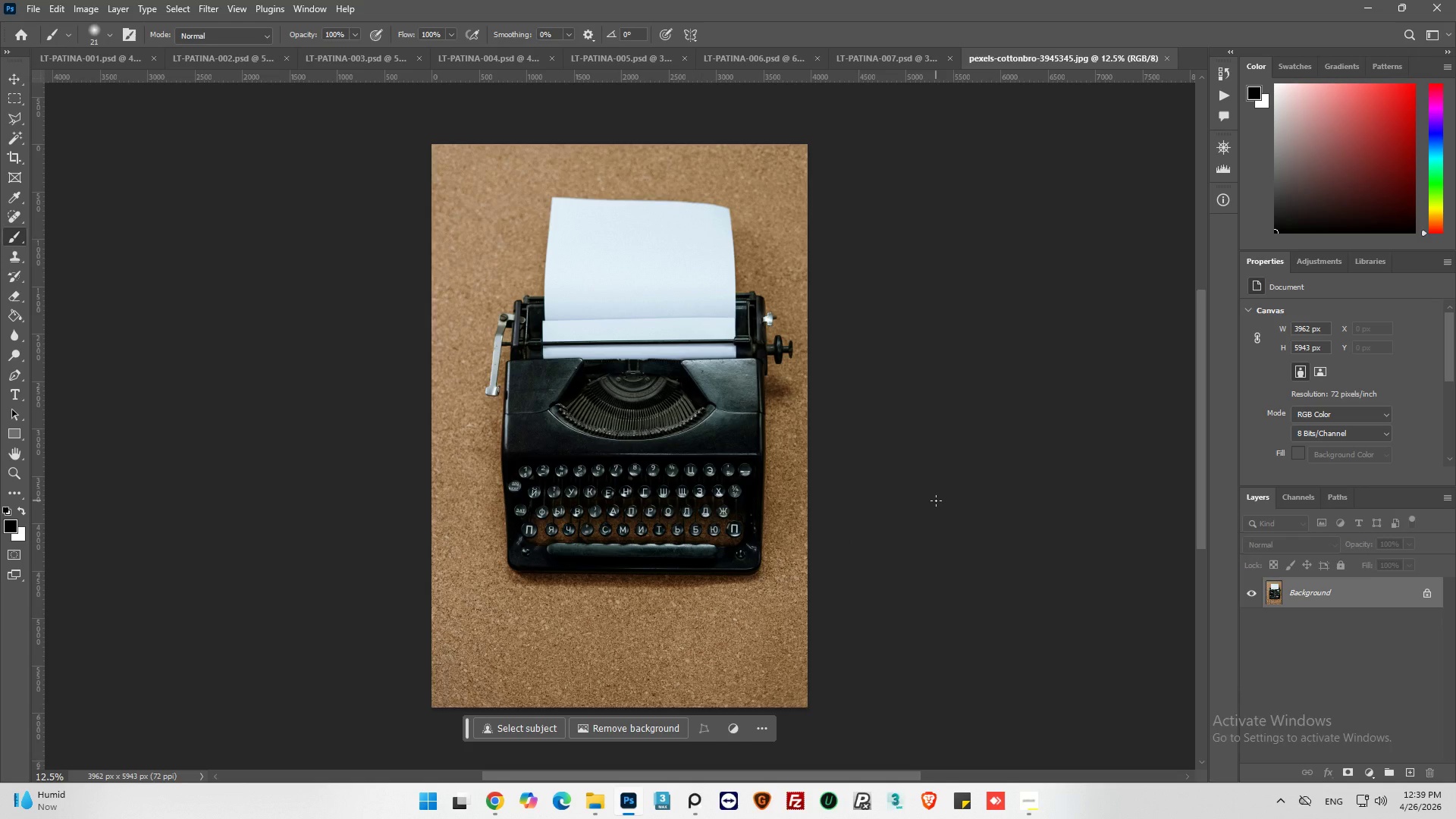 
left_click([1026, 801])